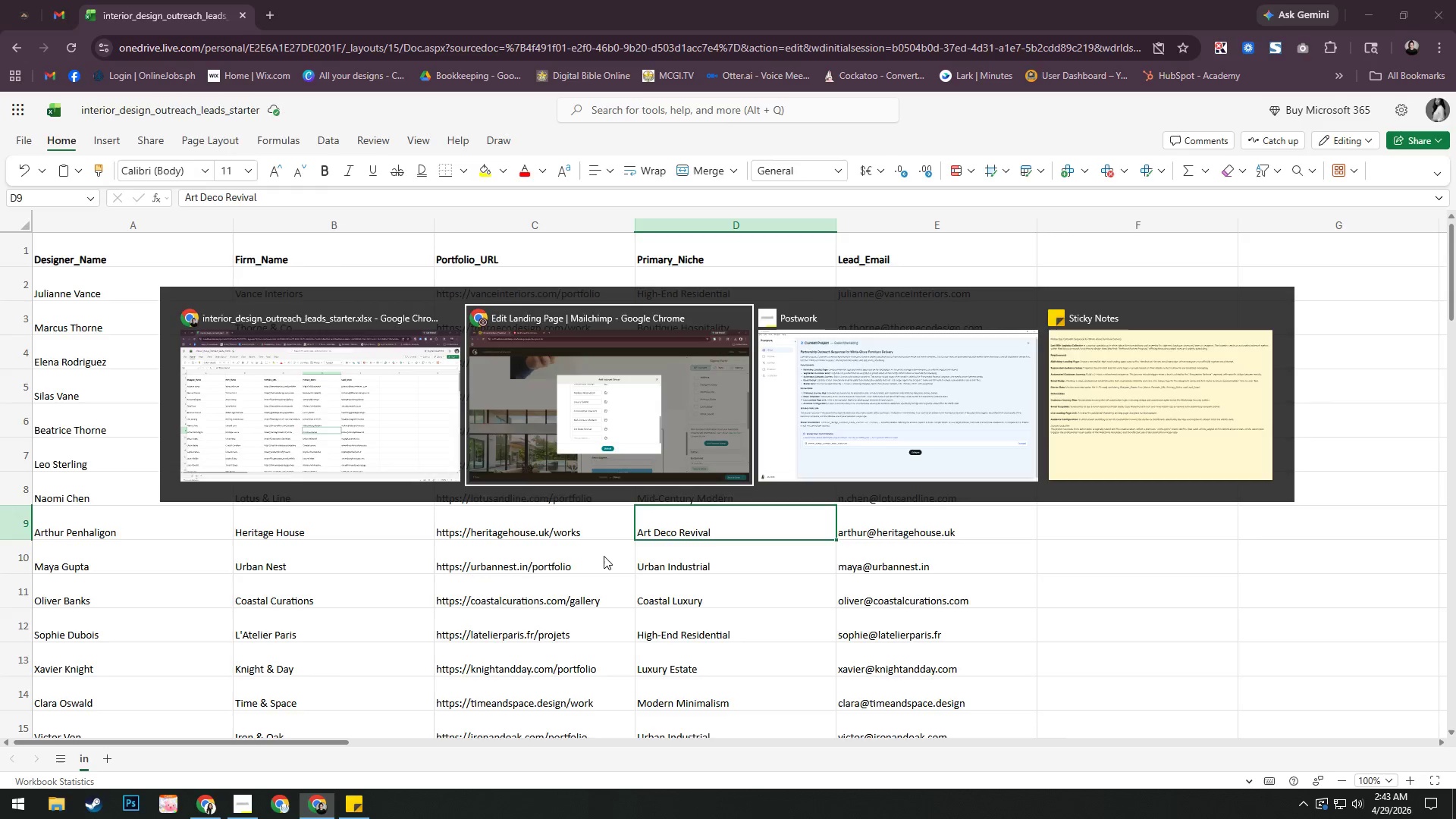 
key(Alt+Tab)
 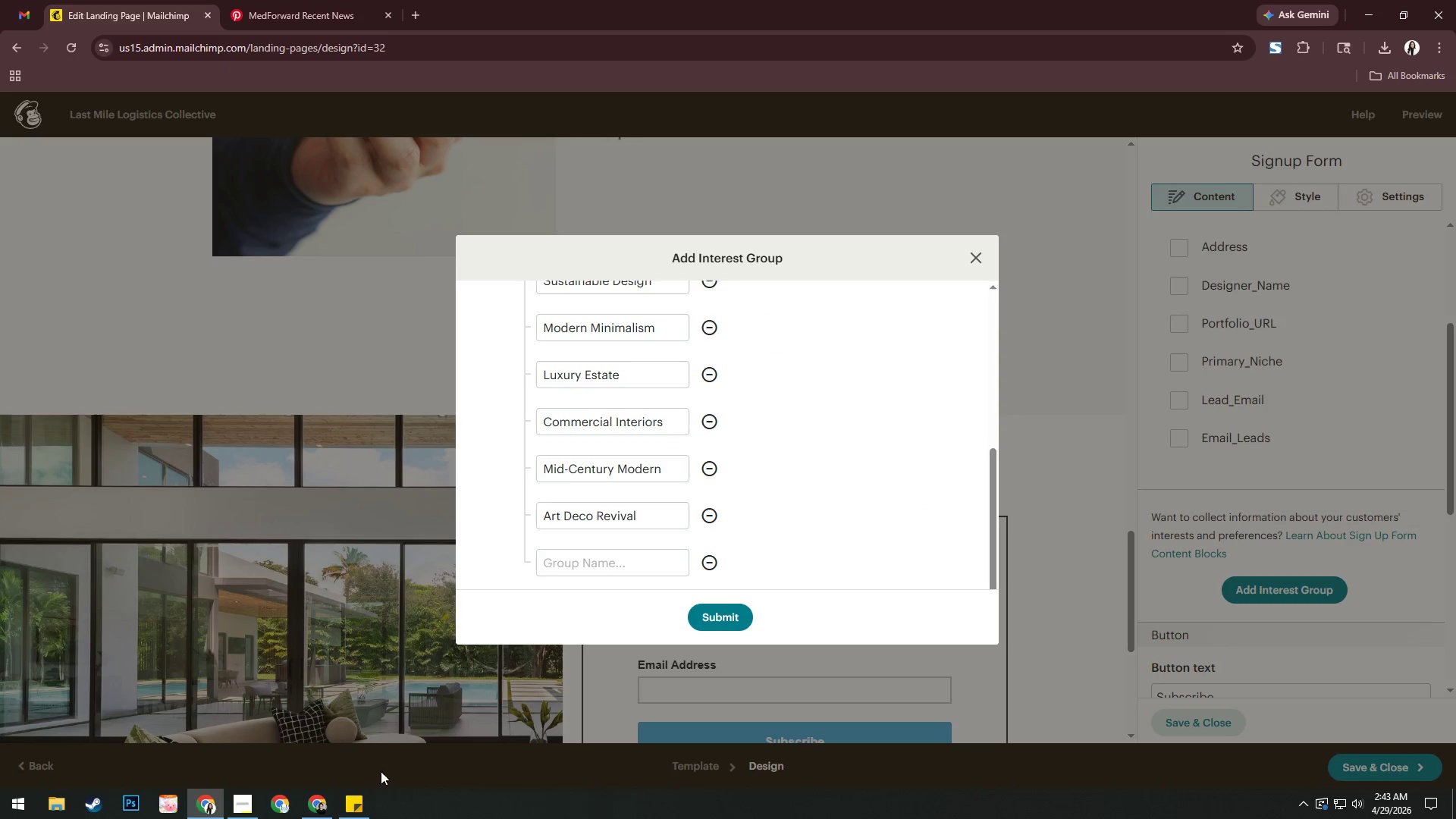 
left_click([242, 808])